 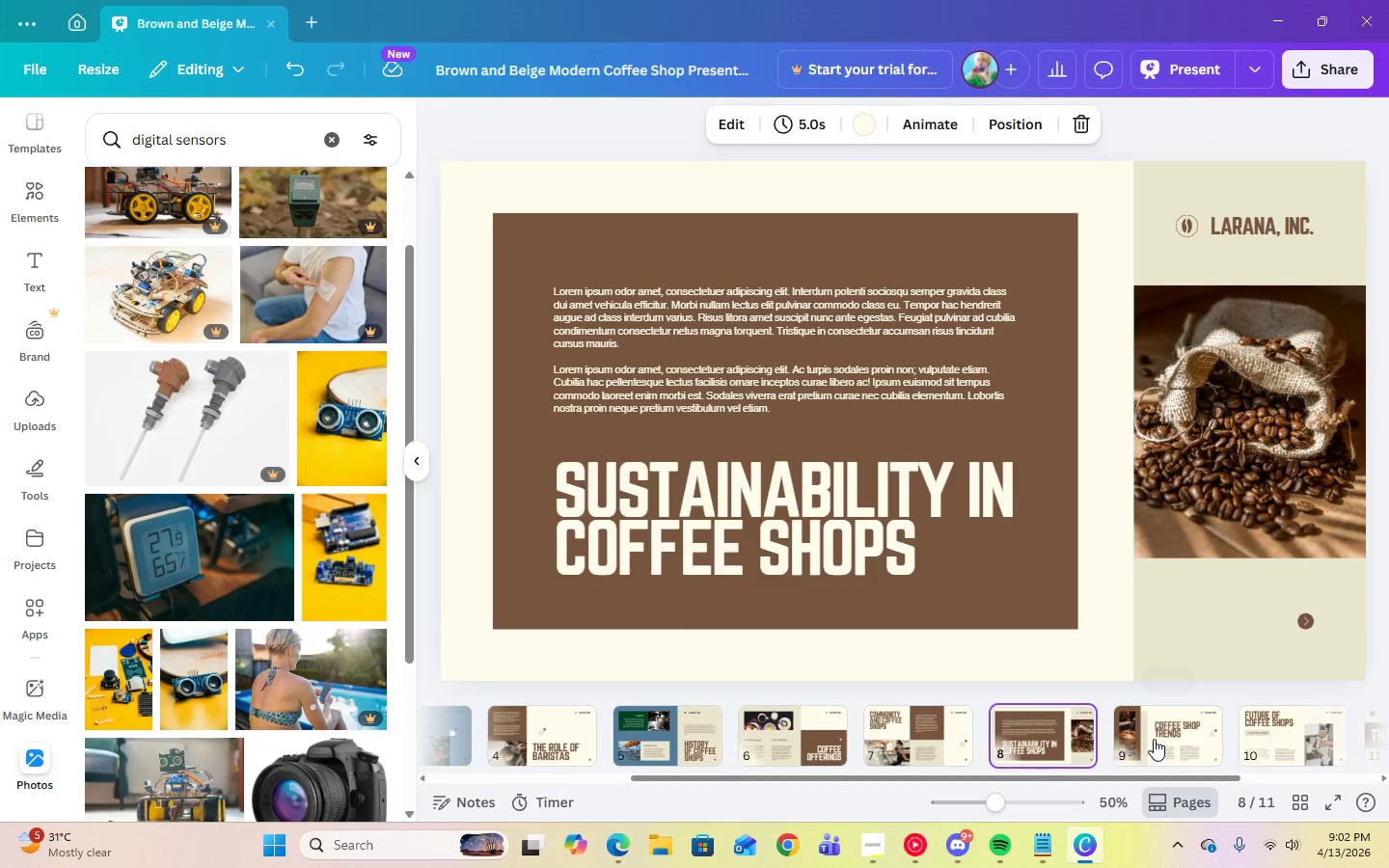 
left_click([1154, 739])
 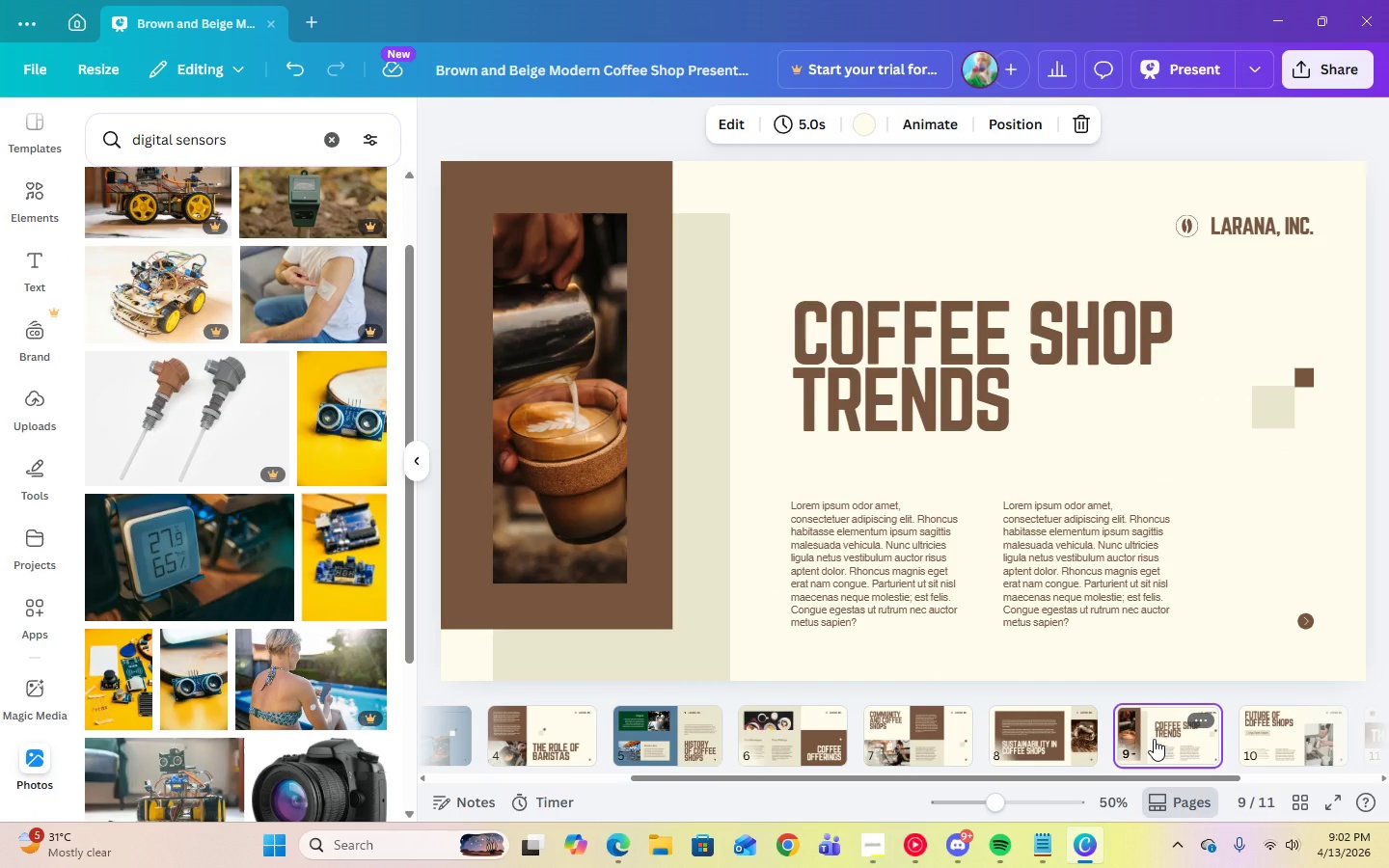 
left_click_drag(start_coordinate=[1154, 739], to_coordinate=[906, 712])
 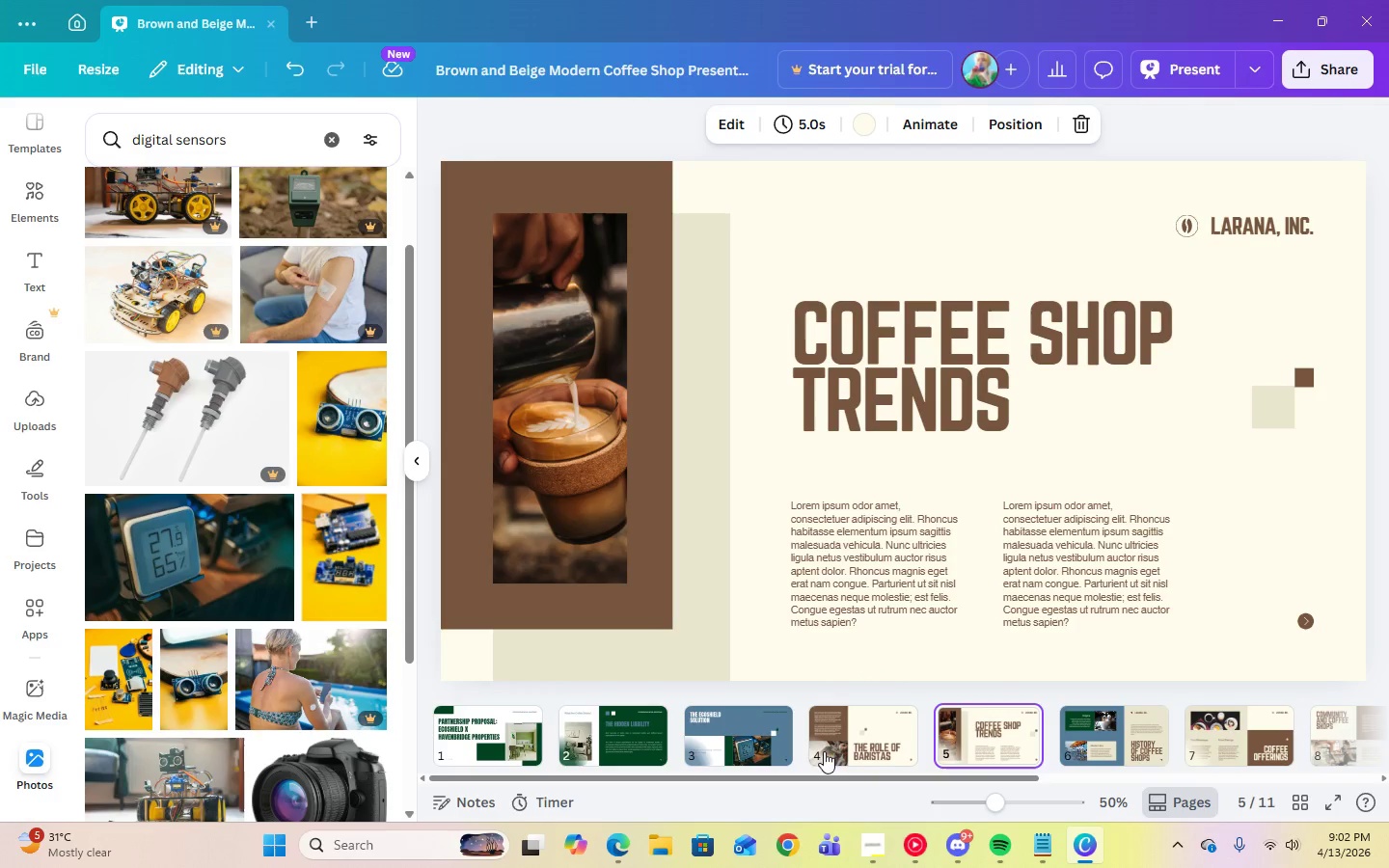 
left_click([860, 731])
 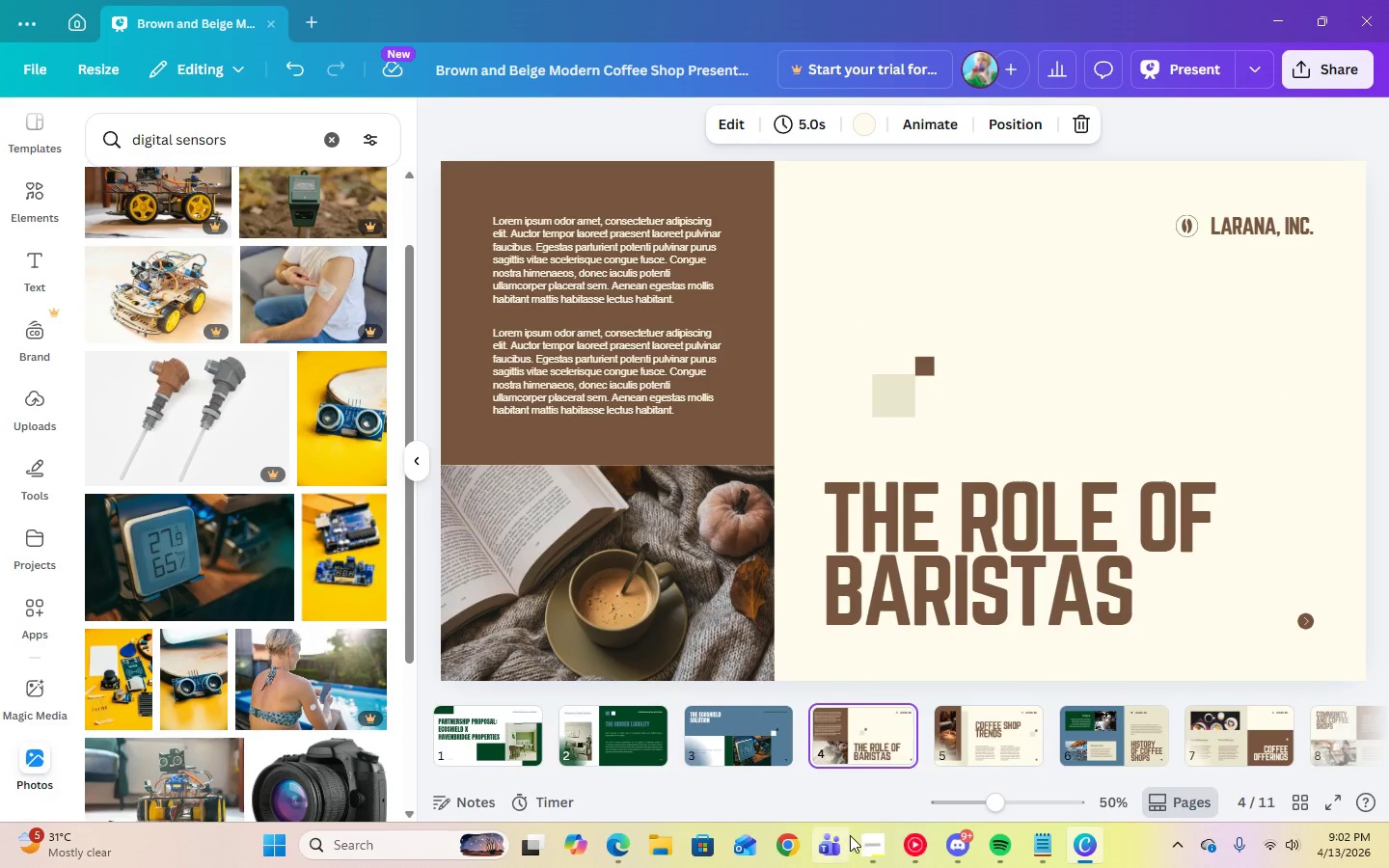 
left_click([887, 853])